 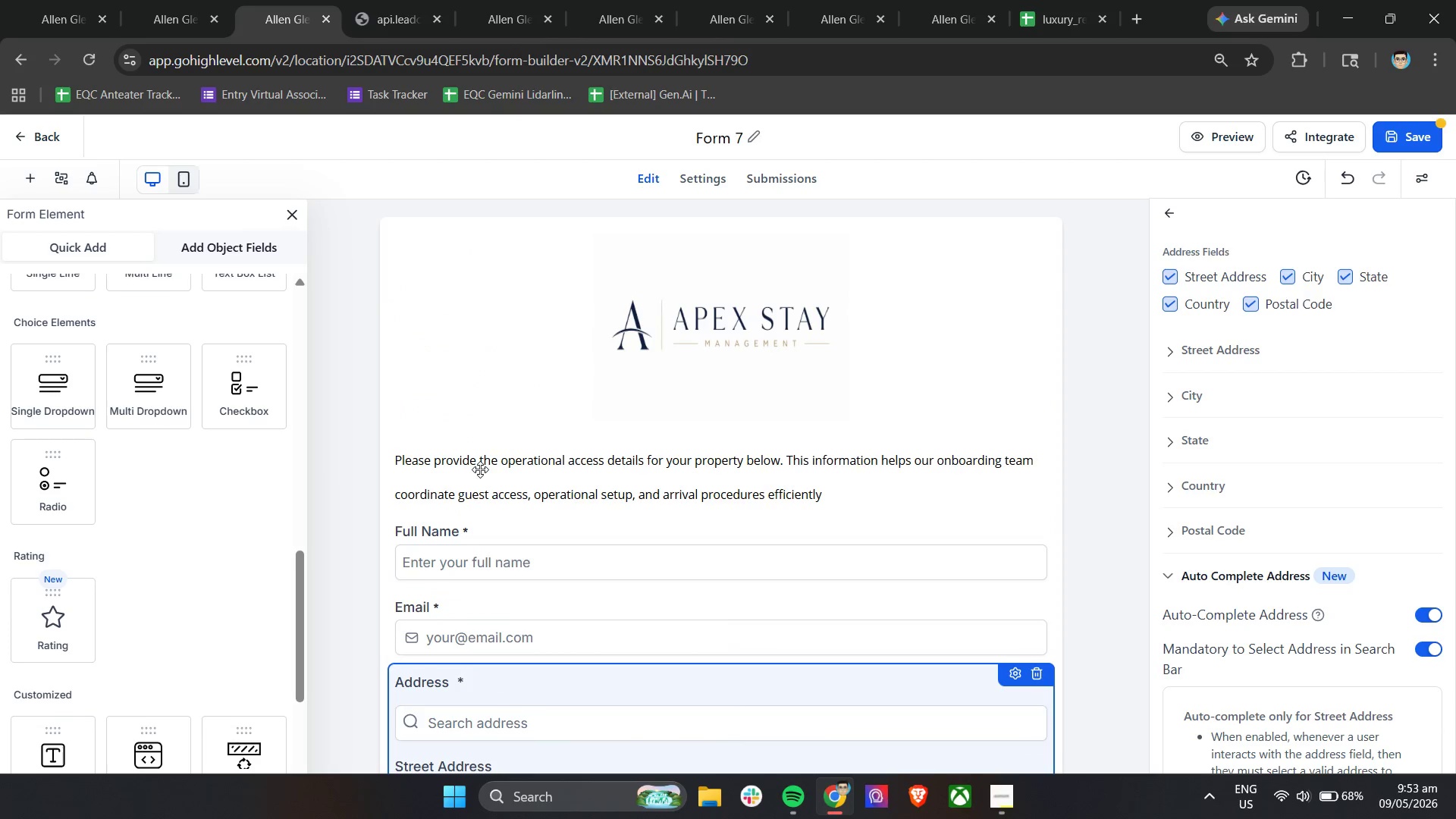 
scroll: coordinate [480, 469], scroll_direction: up, amount: 1.0
 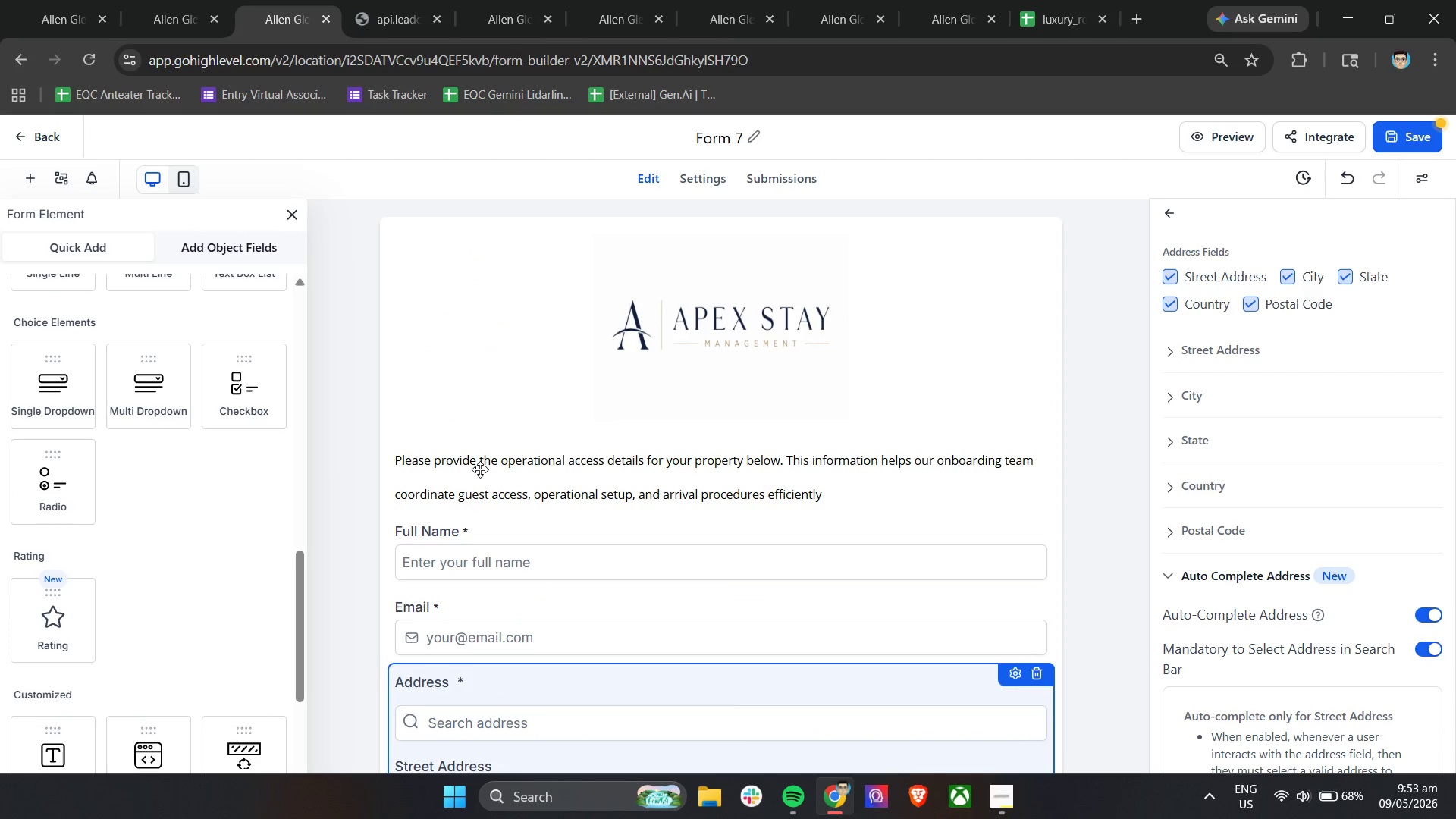 
left_click([707, 462])
 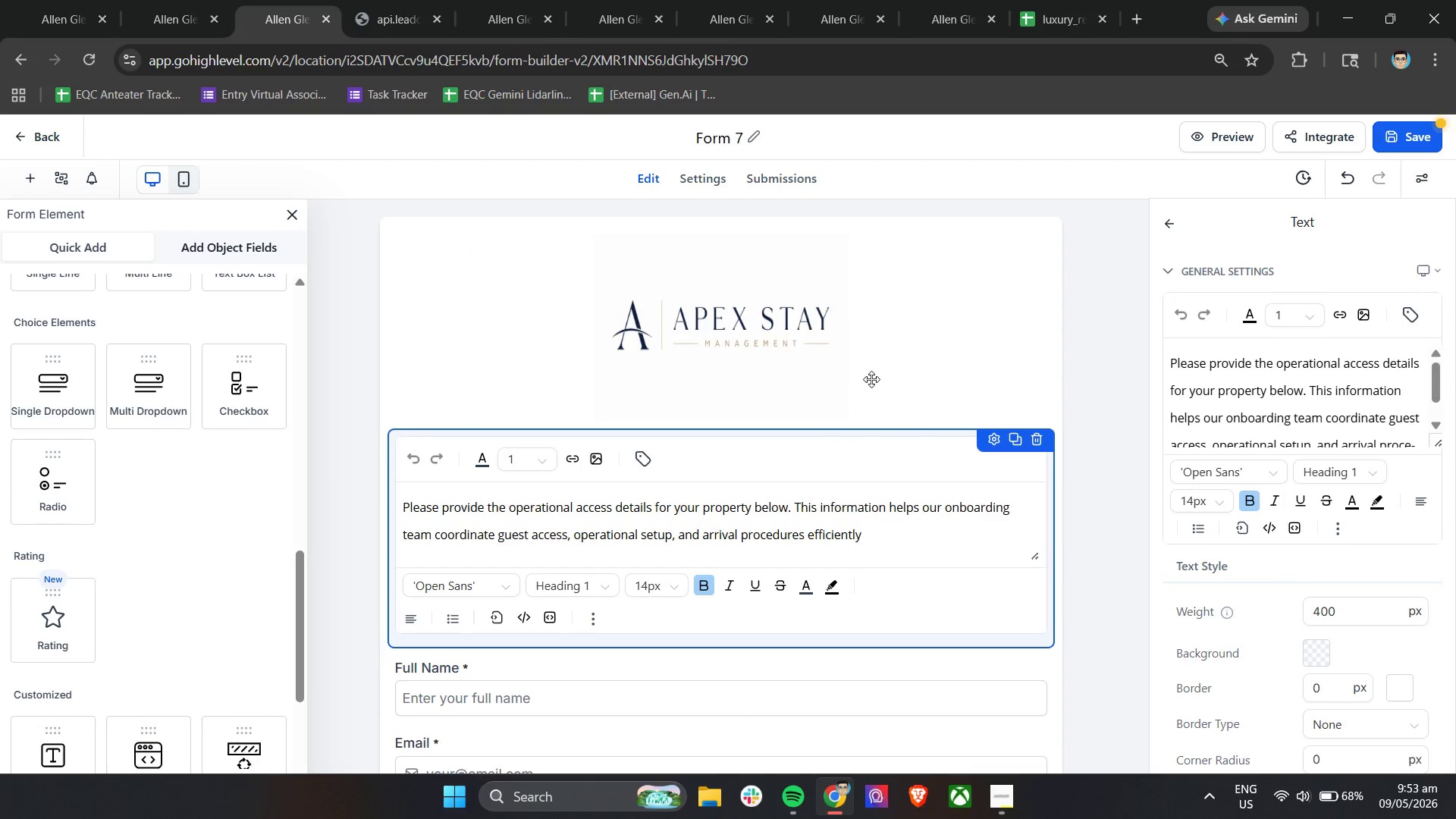 
scroll: coordinate [1297, 576], scroll_direction: down, amount: 3.0
 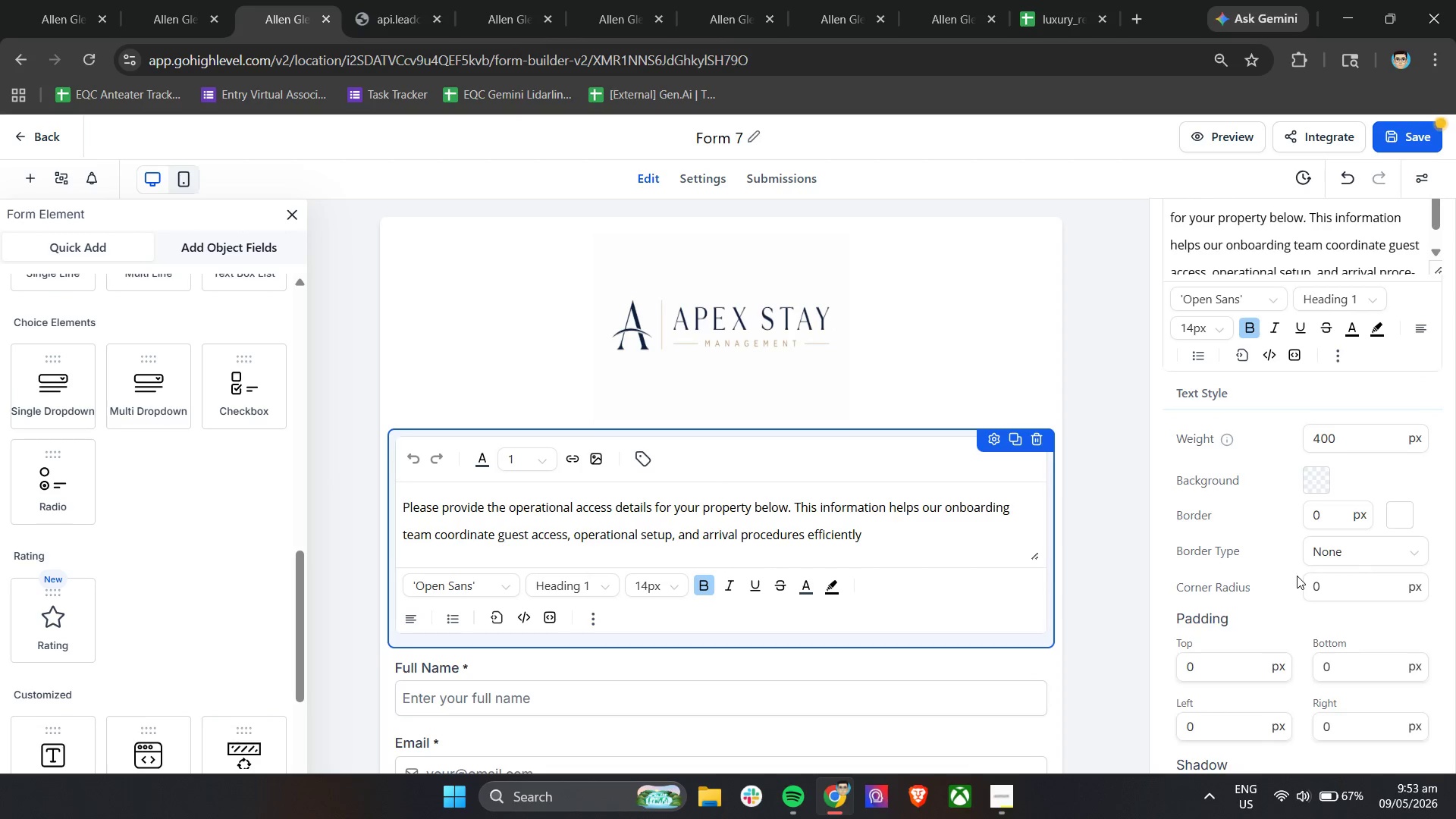 
scroll: coordinate [1297, 576], scroll_direction: up, amount: 2.0
 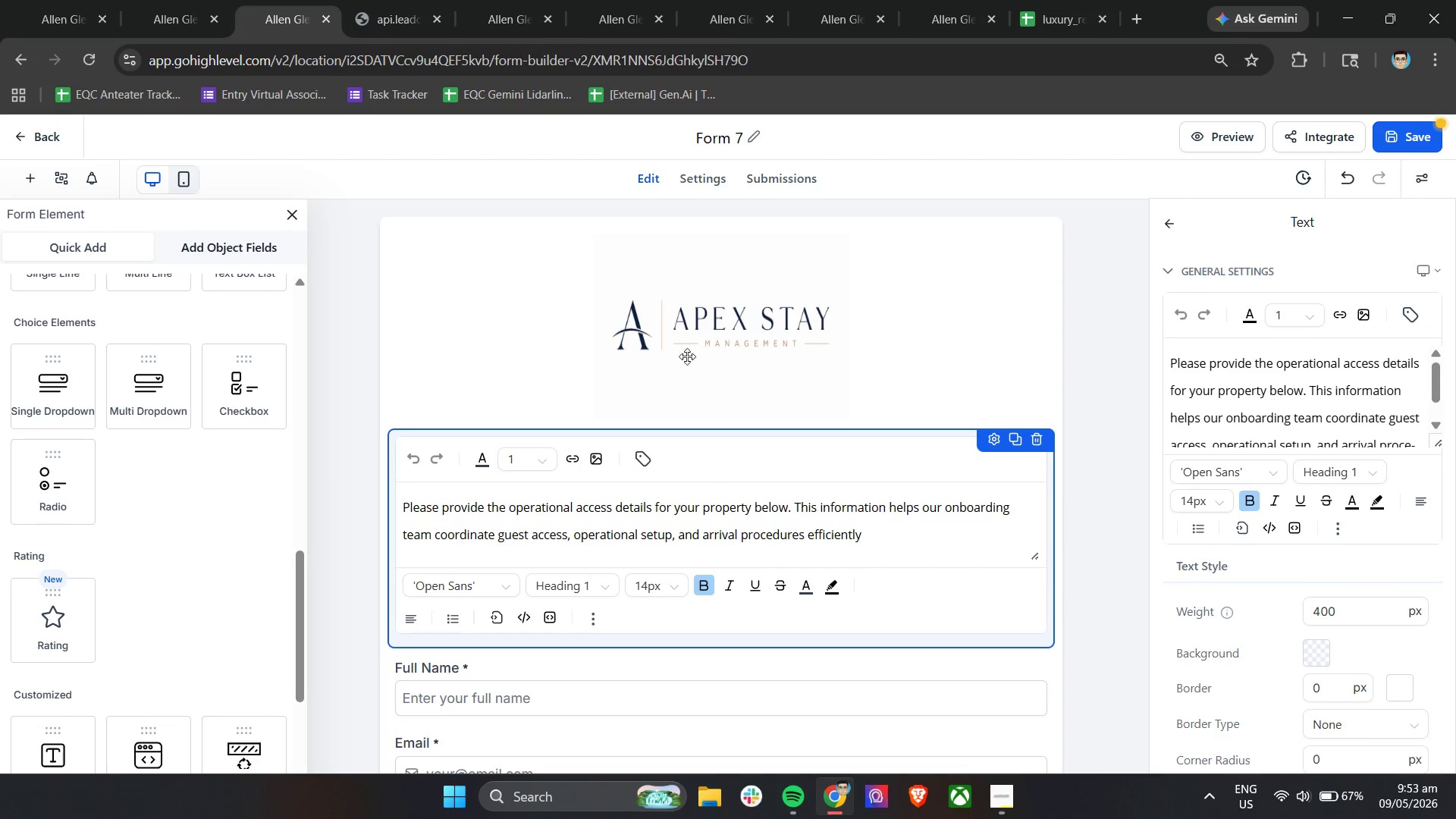 
left_click([728, 332])
 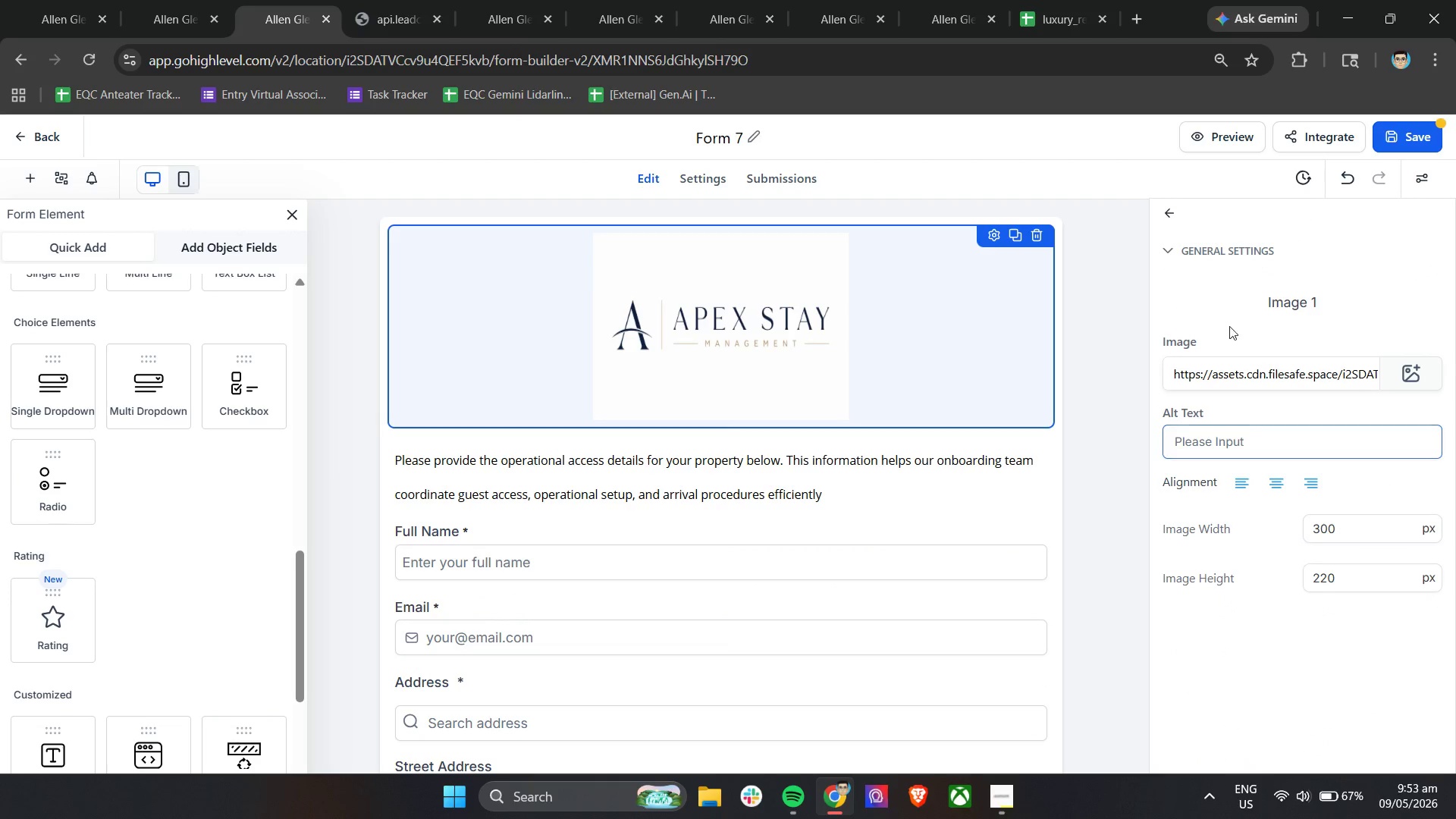 
left_click([1175, 212])
 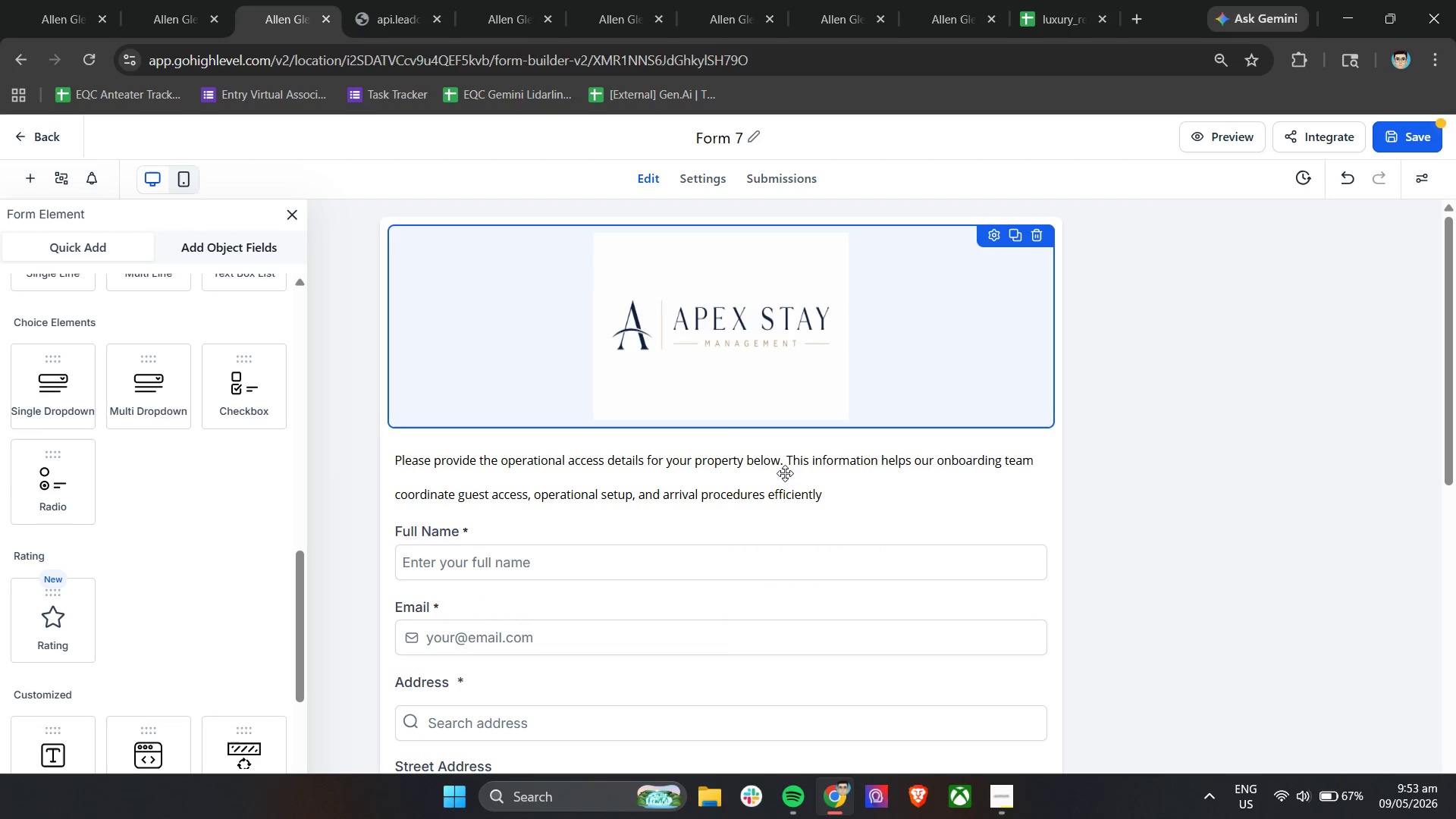 
left_click([916, 491])
 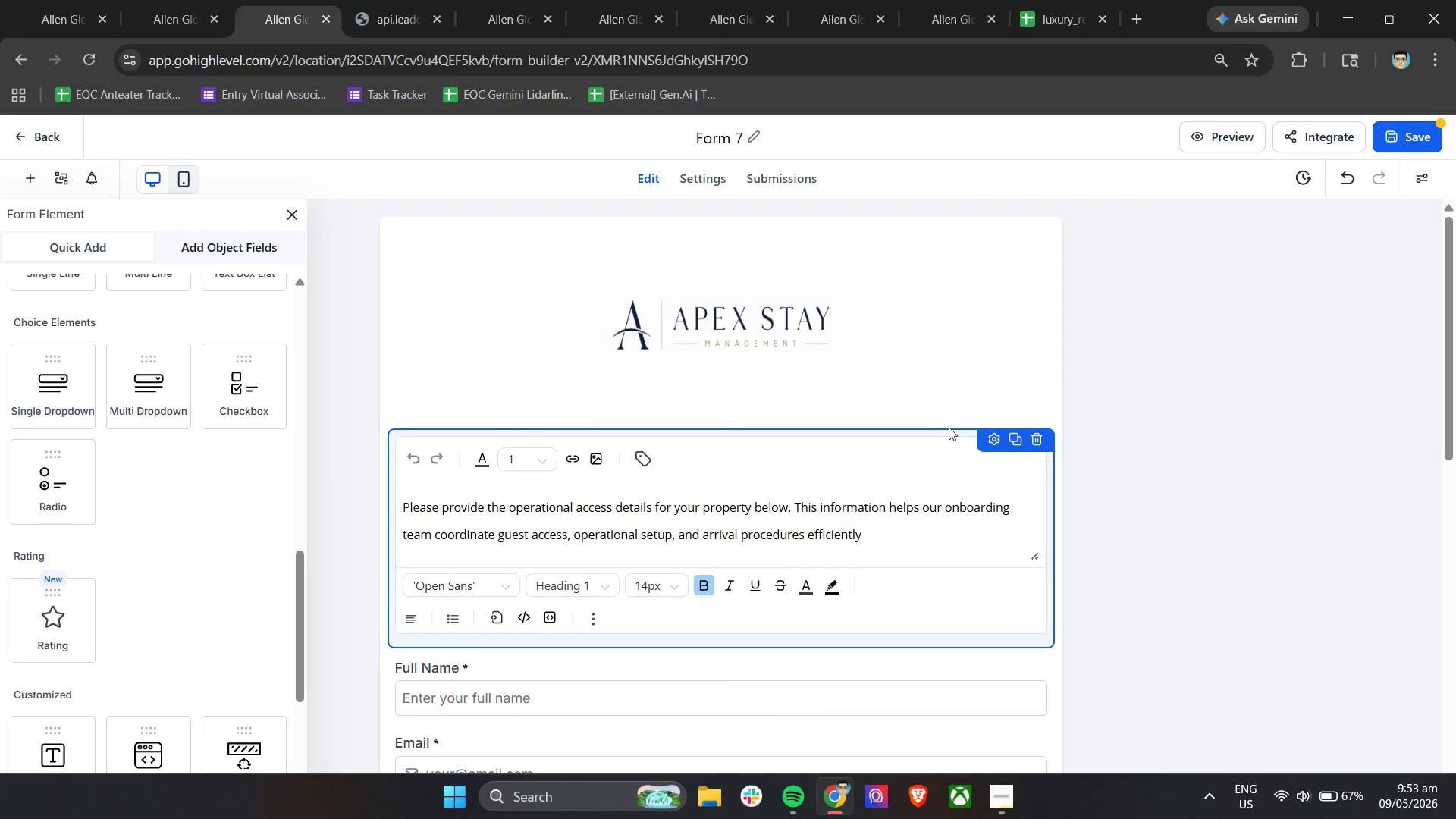 
left_click([993, 431])
 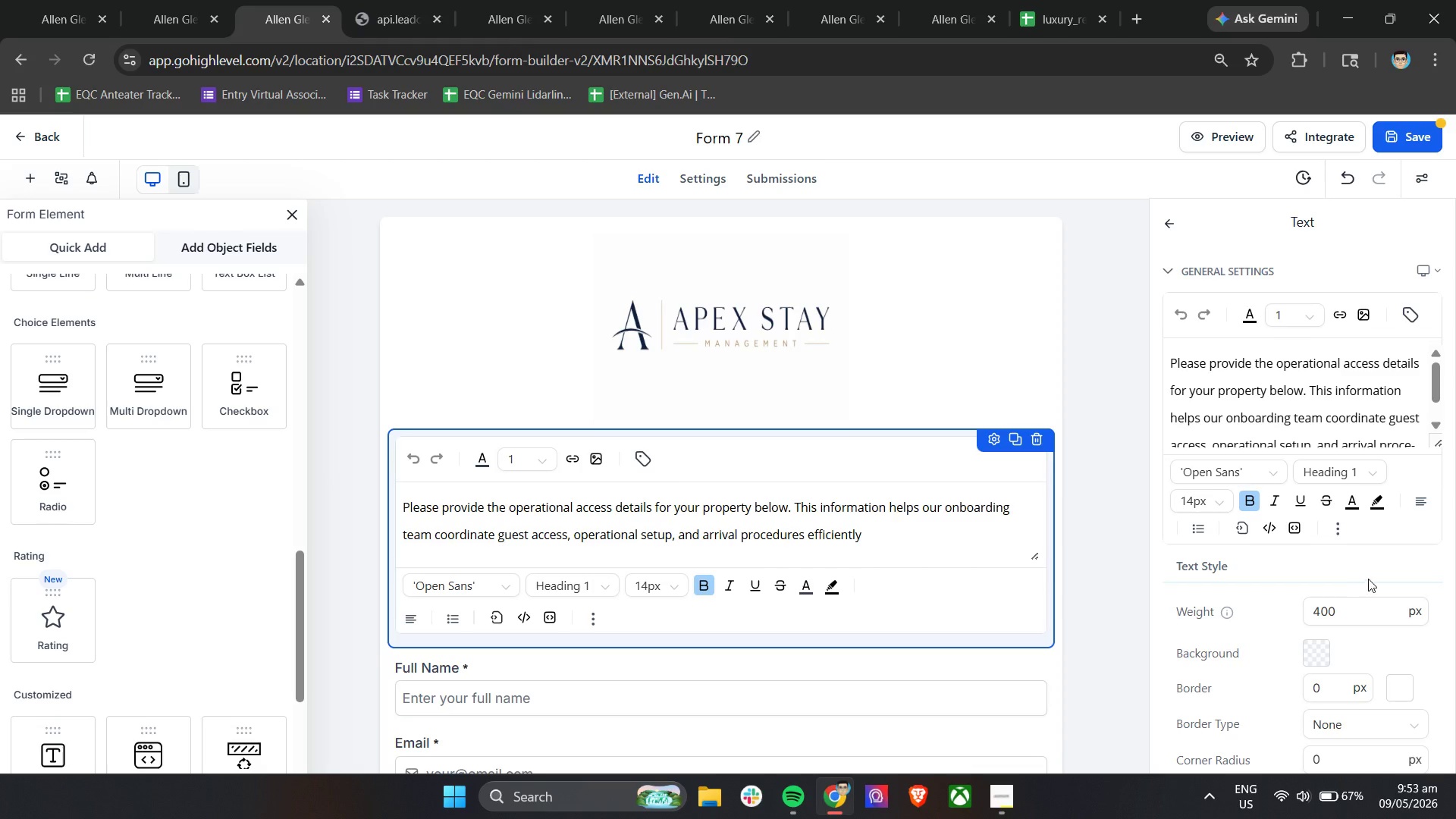 
scroll: coordinate [1373, 574], scroll_direction: down, amount: 5.0
 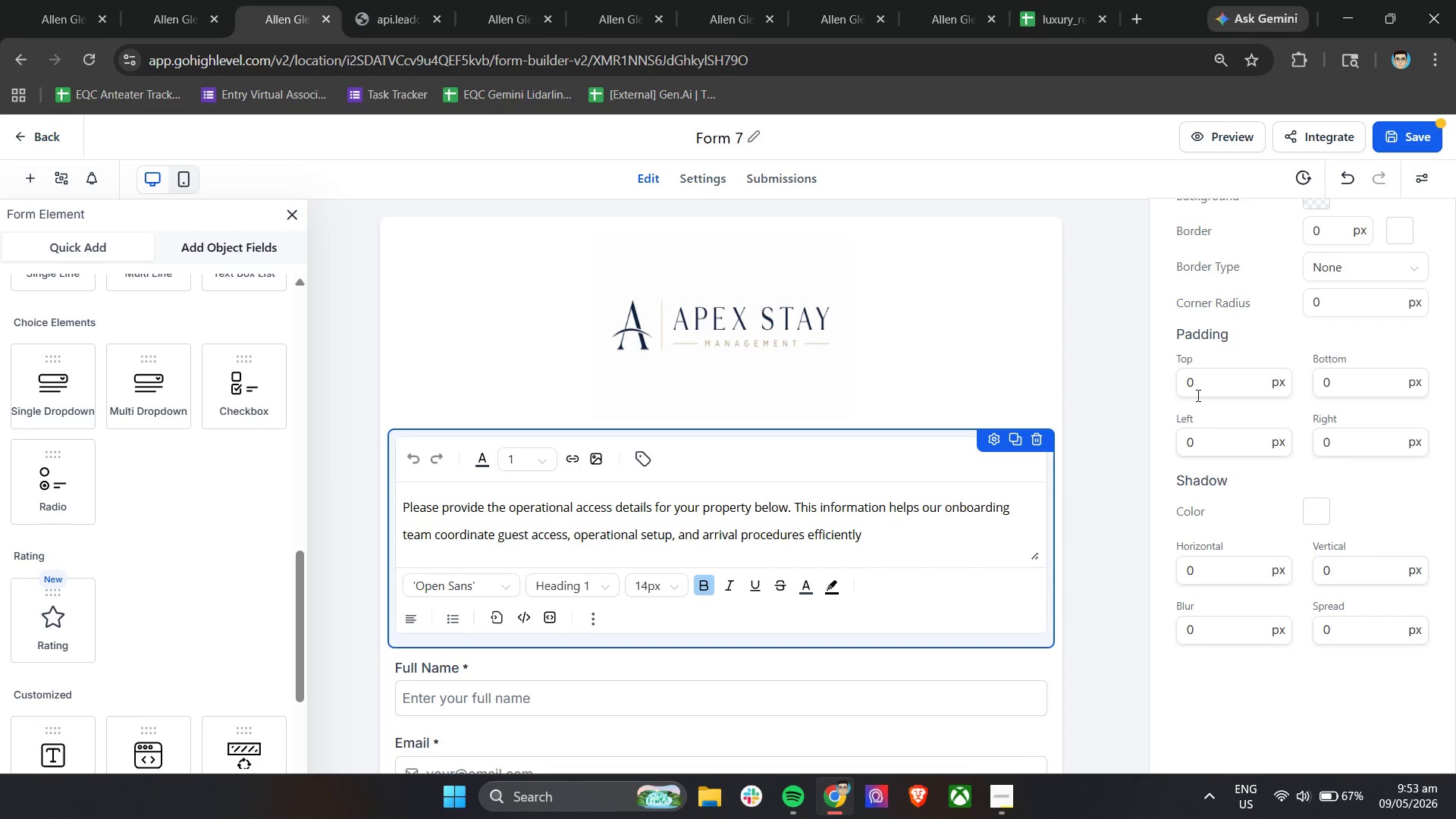 
left_click_drag(start_coordinate=[1219, 388], to_coordinate=[1184, 386])
 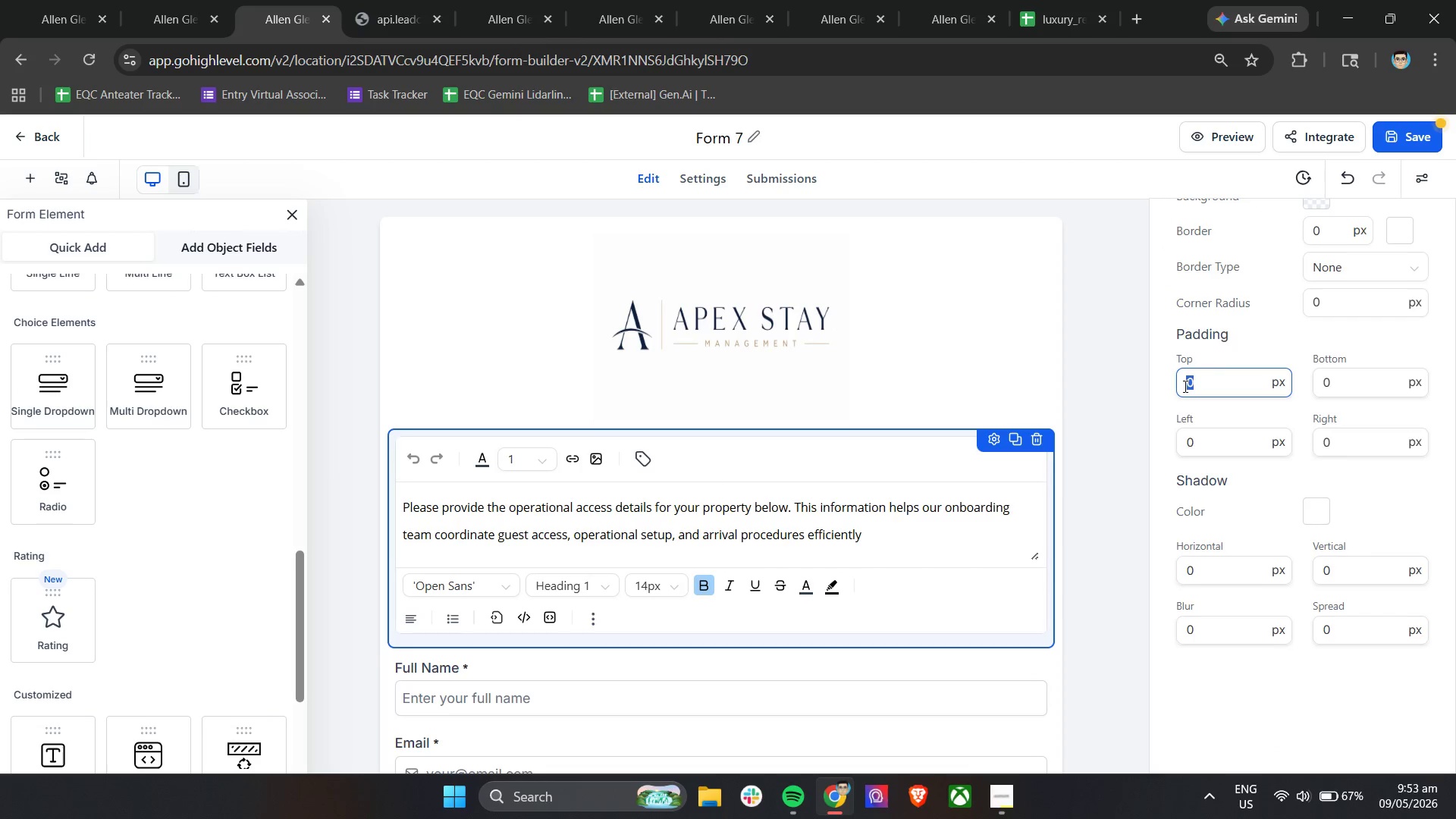 
type(20)
 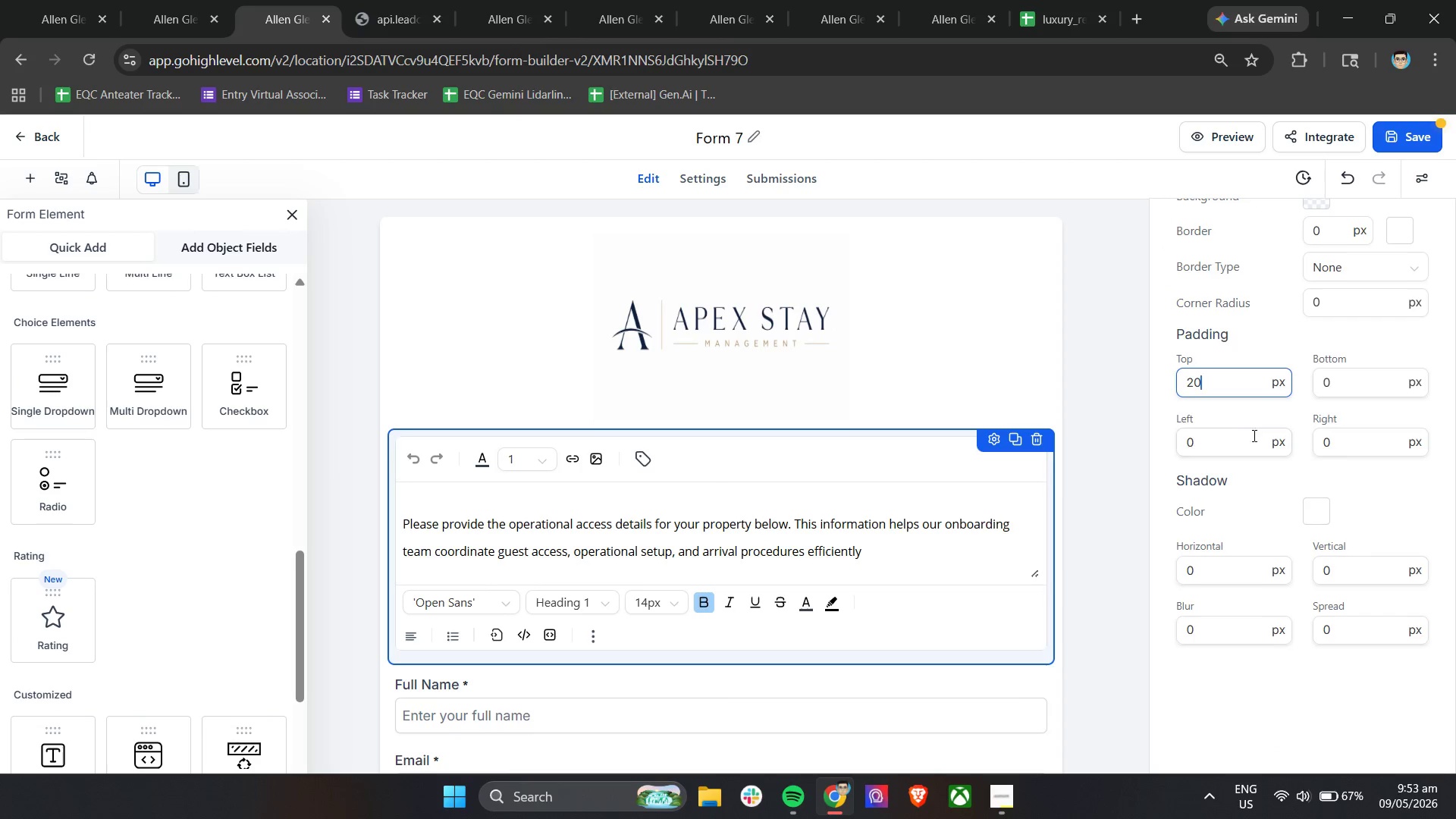 
key(Enter)
 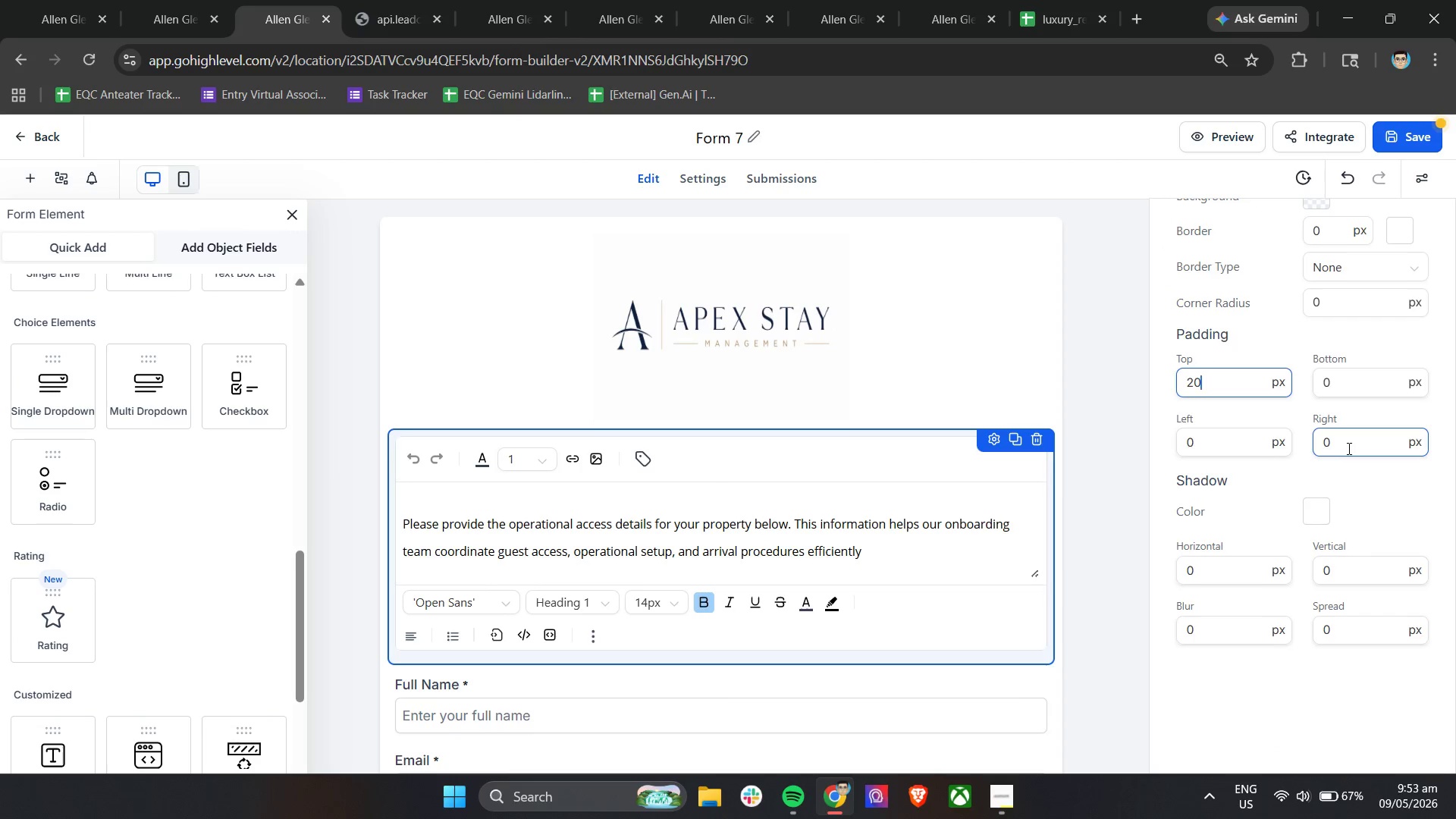 
left_click_drag(start_coordinate=[1351, 384], to_coordinate=[1324, 384])
 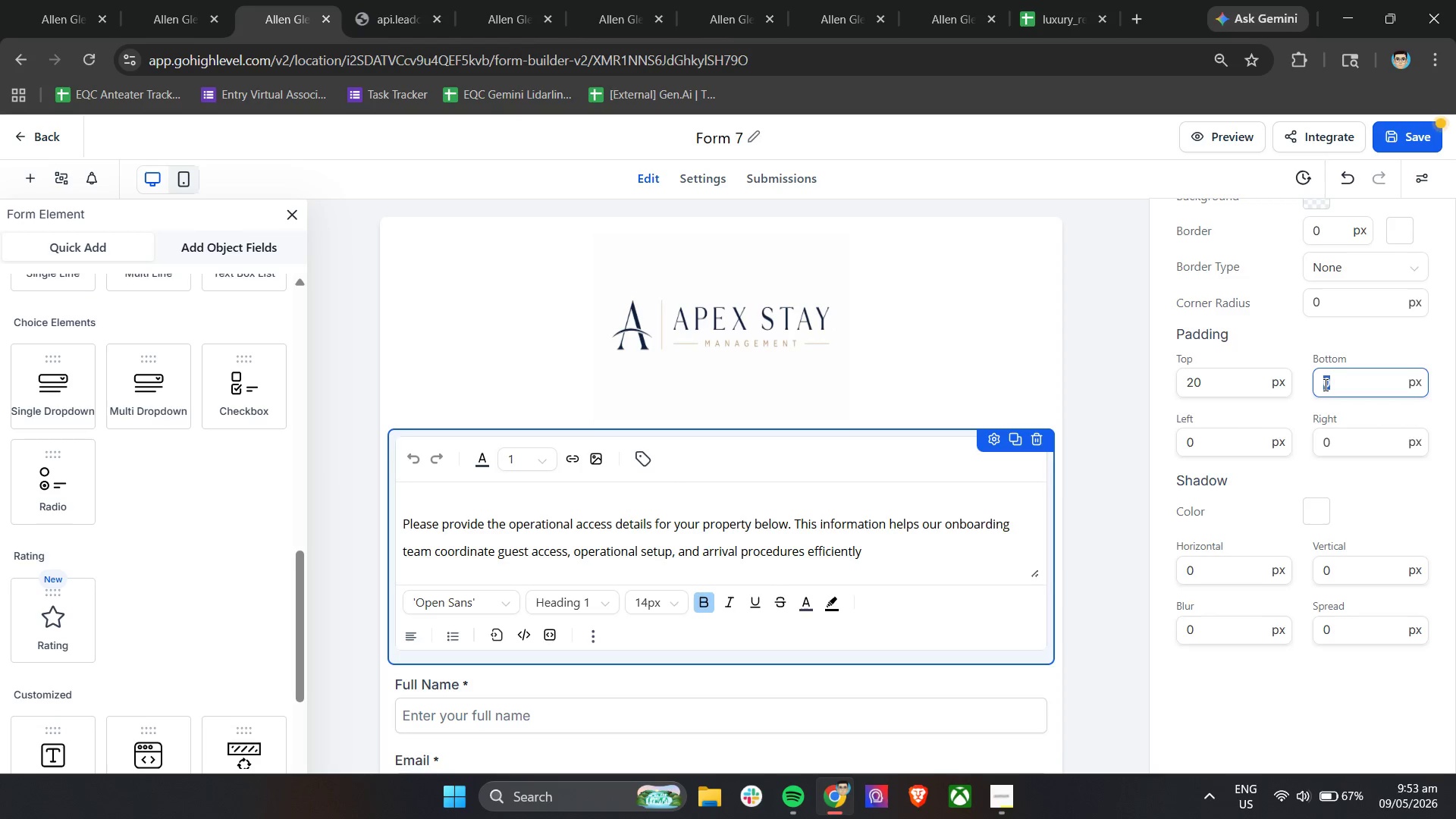 
type(30)
 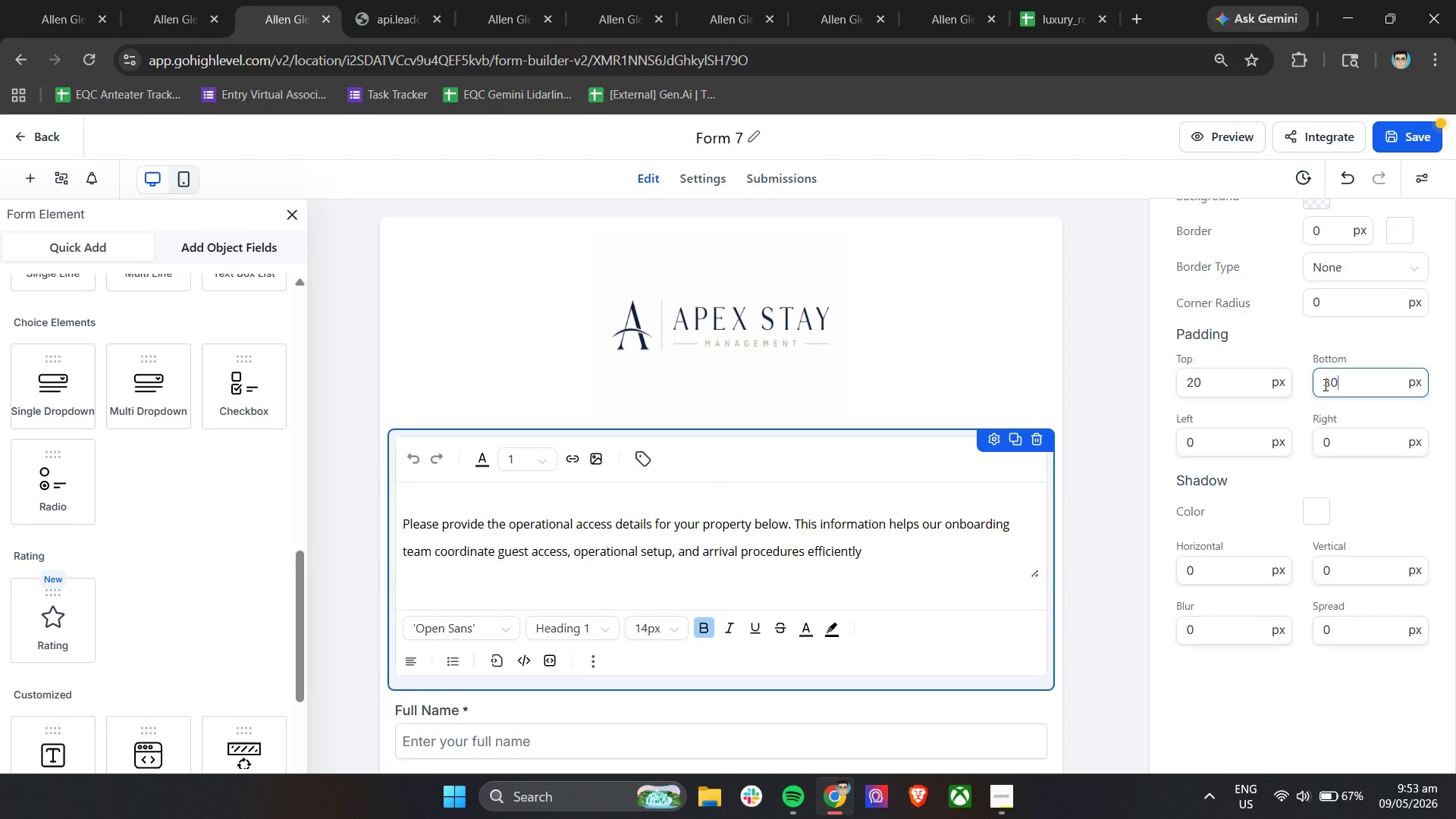 
key(Enter)
 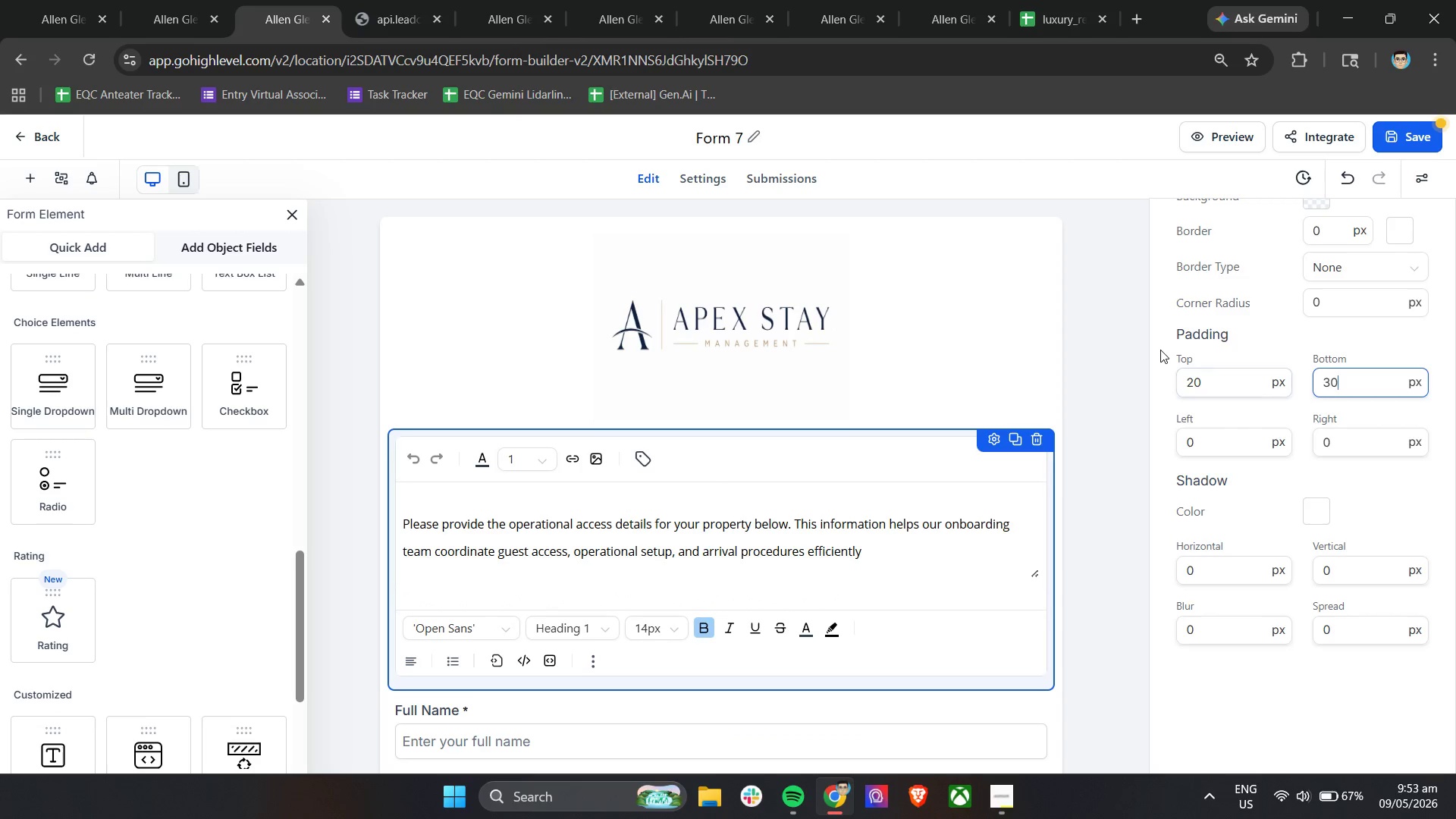 
left_click([1129, 345])
 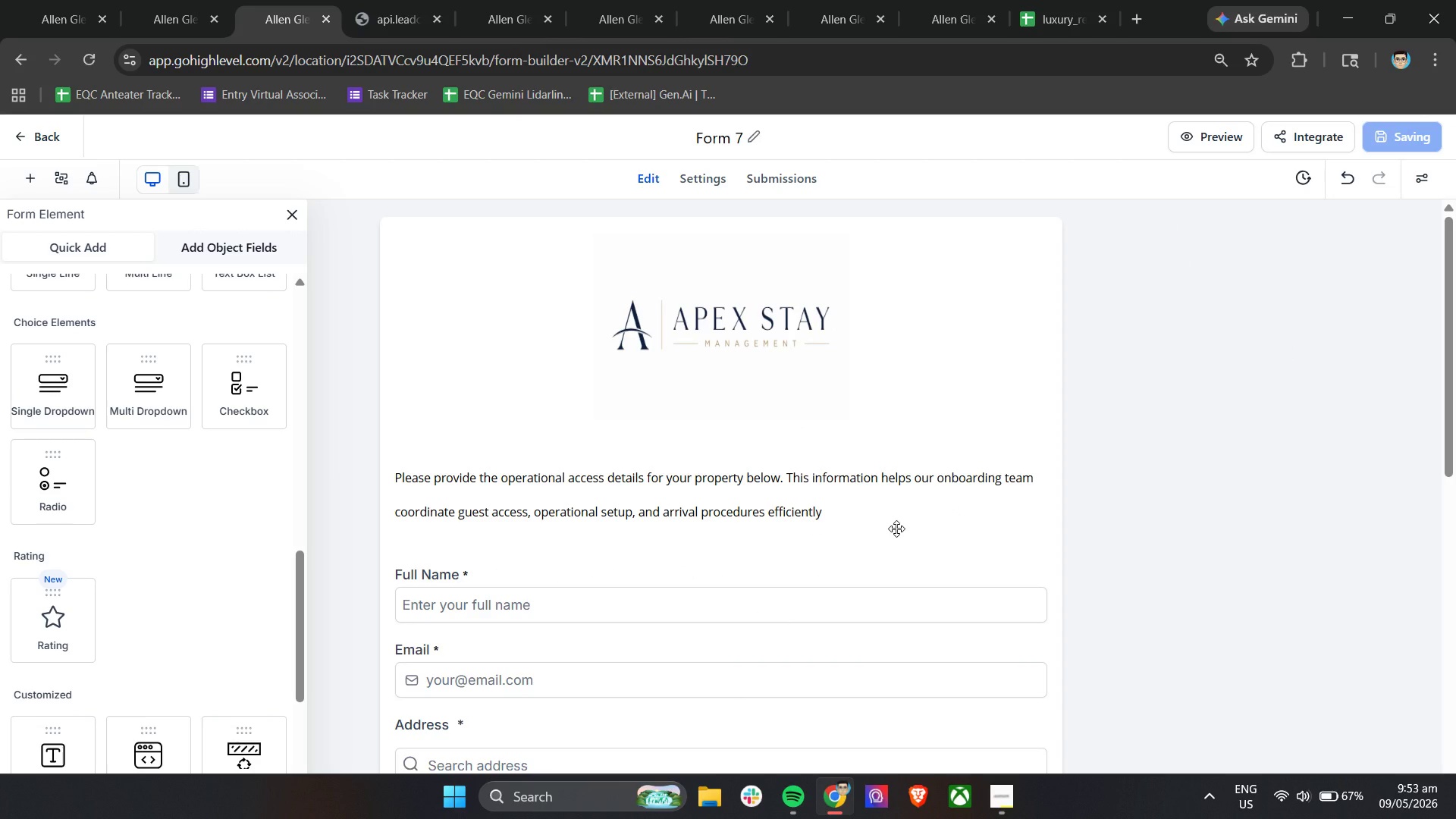 
wait(8.75)
 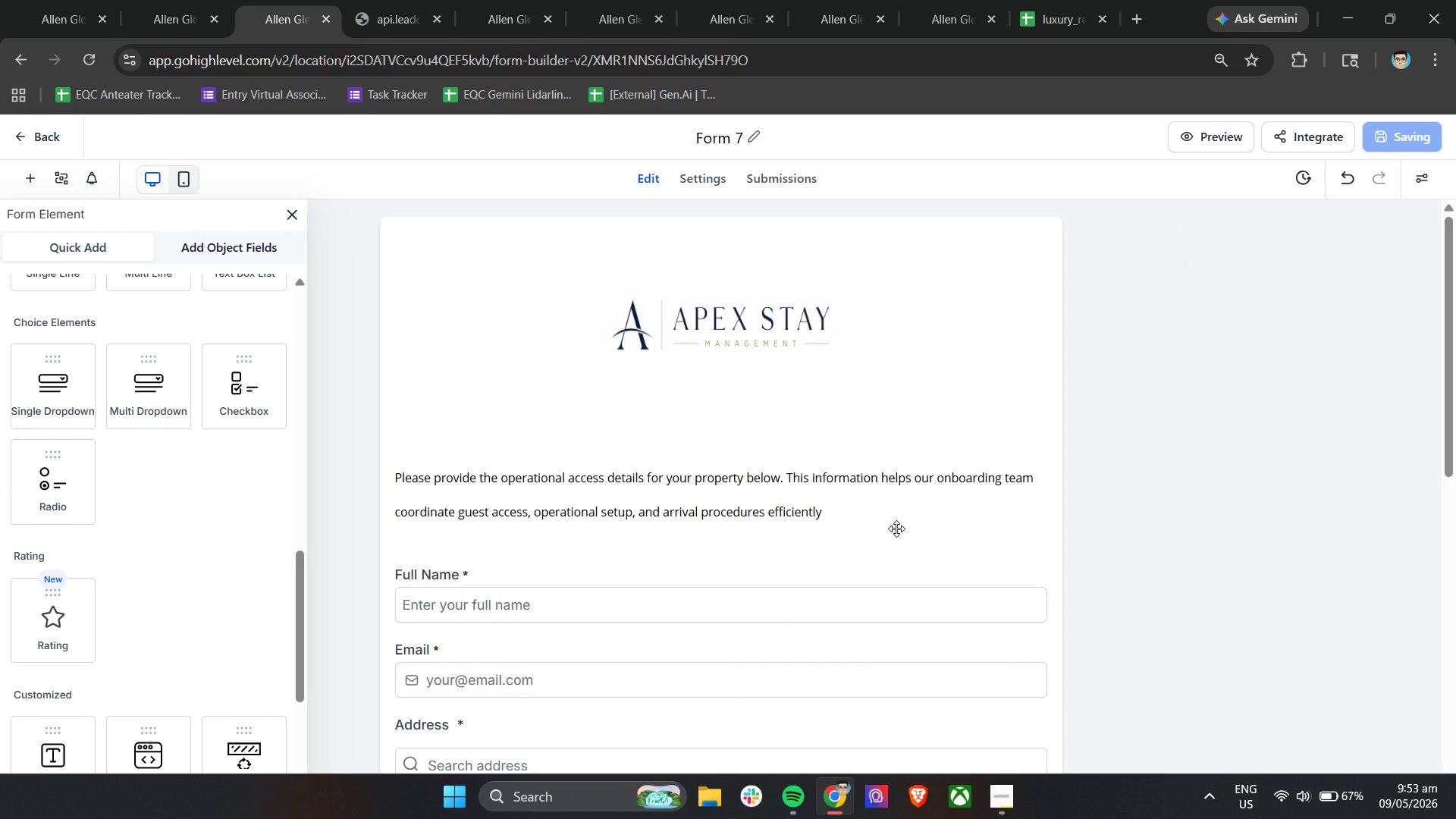 
scroll: coordinate [980, 624], scroll_direction: down, amount: 15.0
 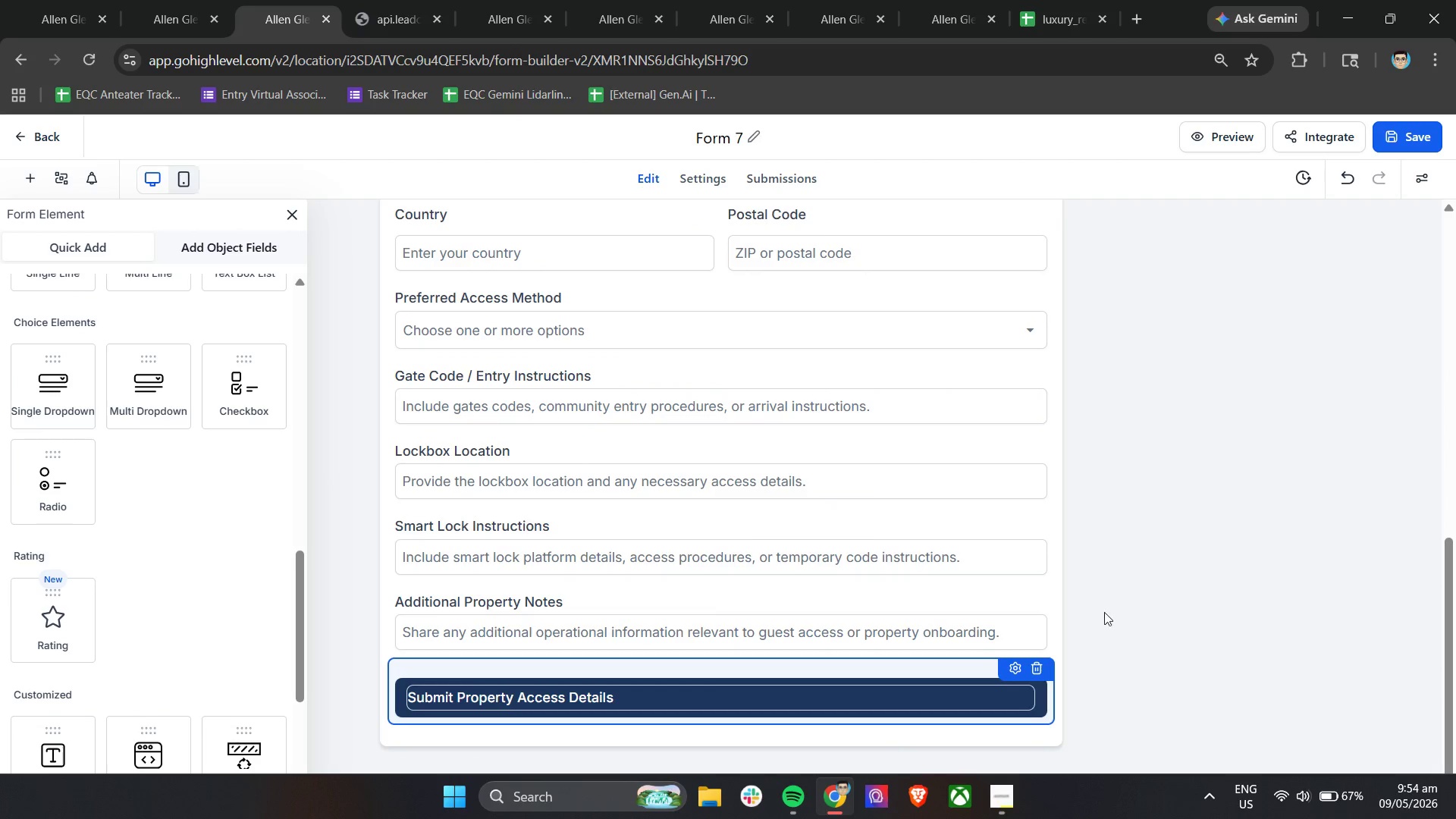 
left_click([1184, 576])
 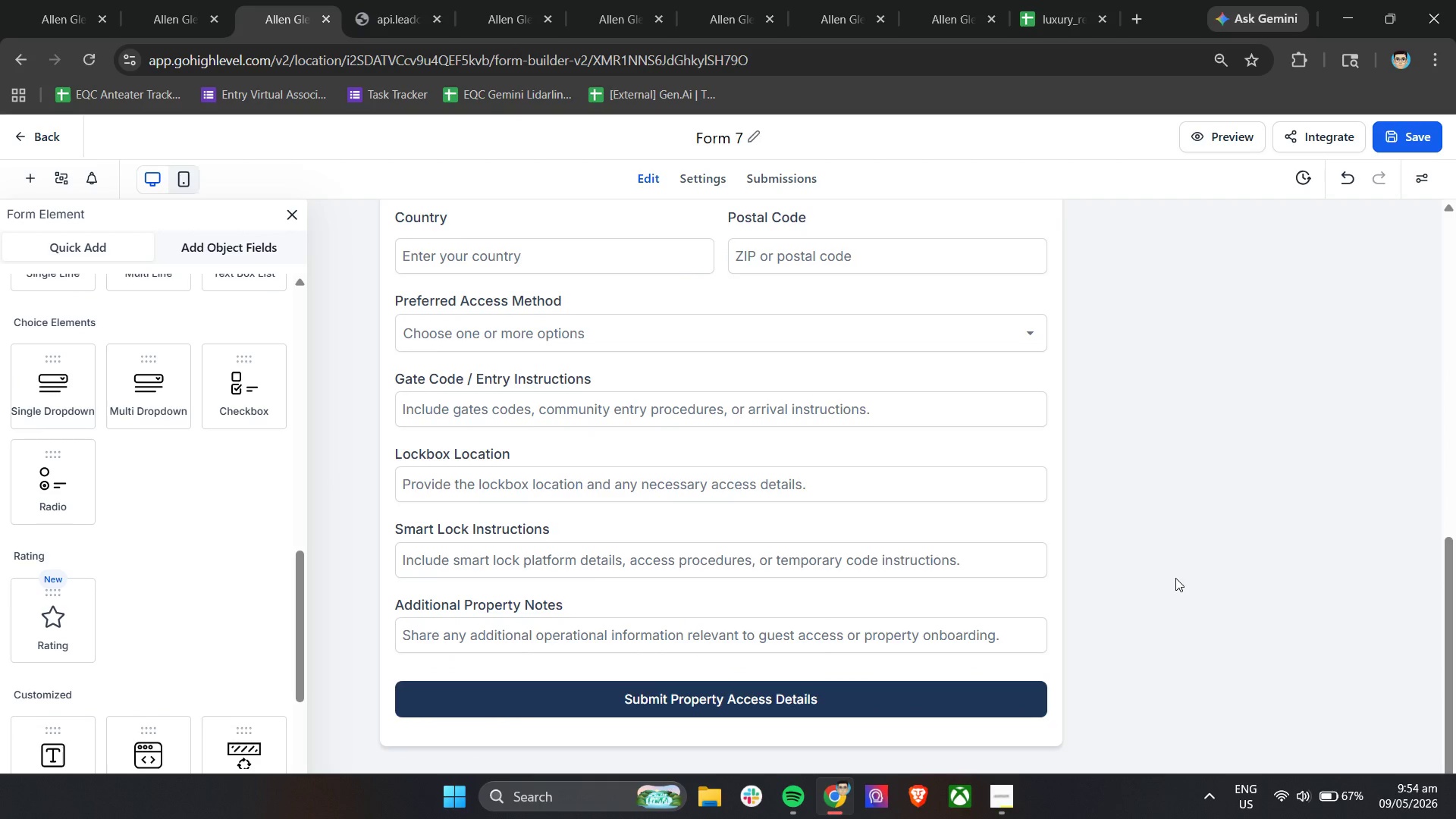 
left_click([987, 799])